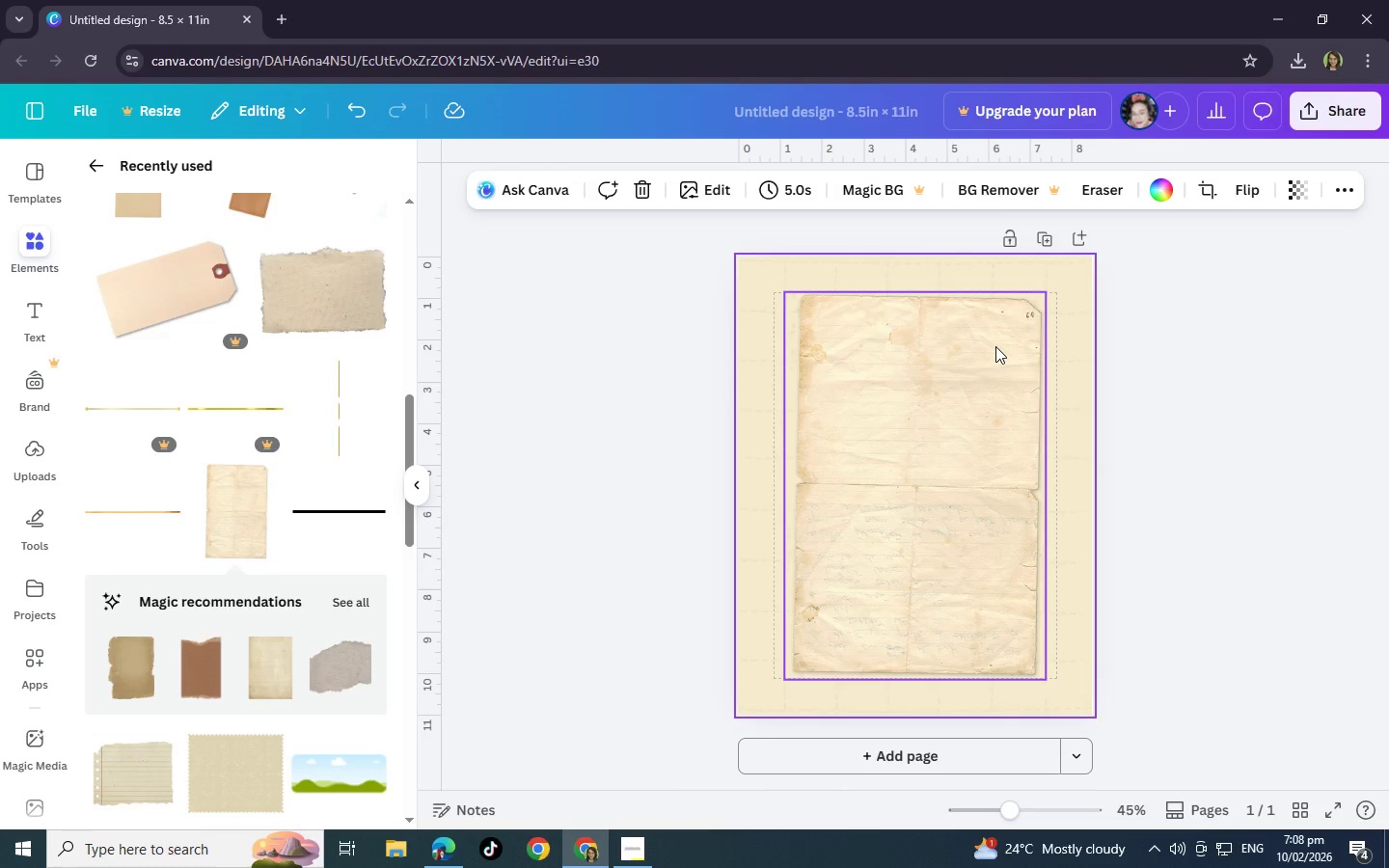 
left_click([995, 346])
 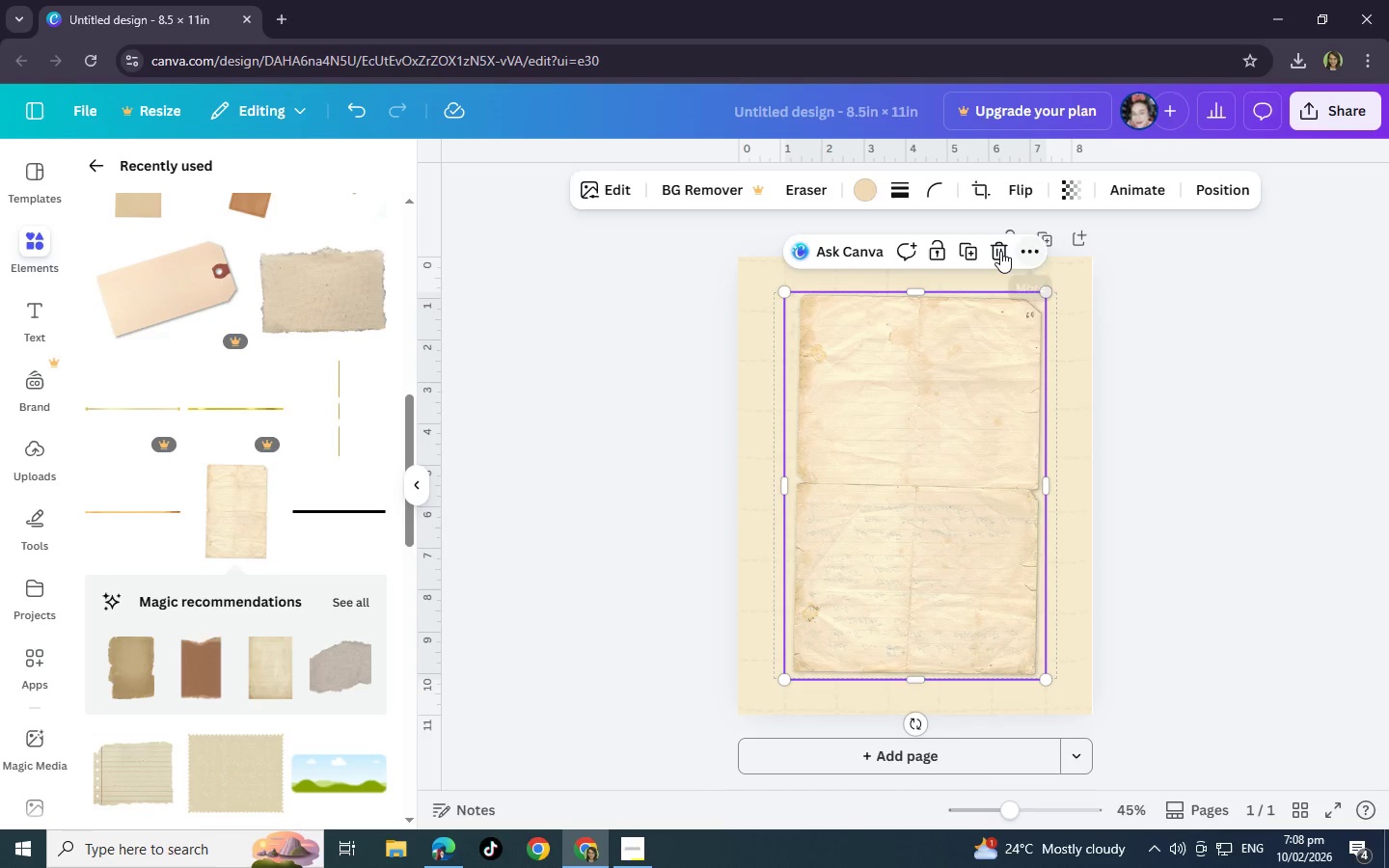 
left_click([1000, 251])
 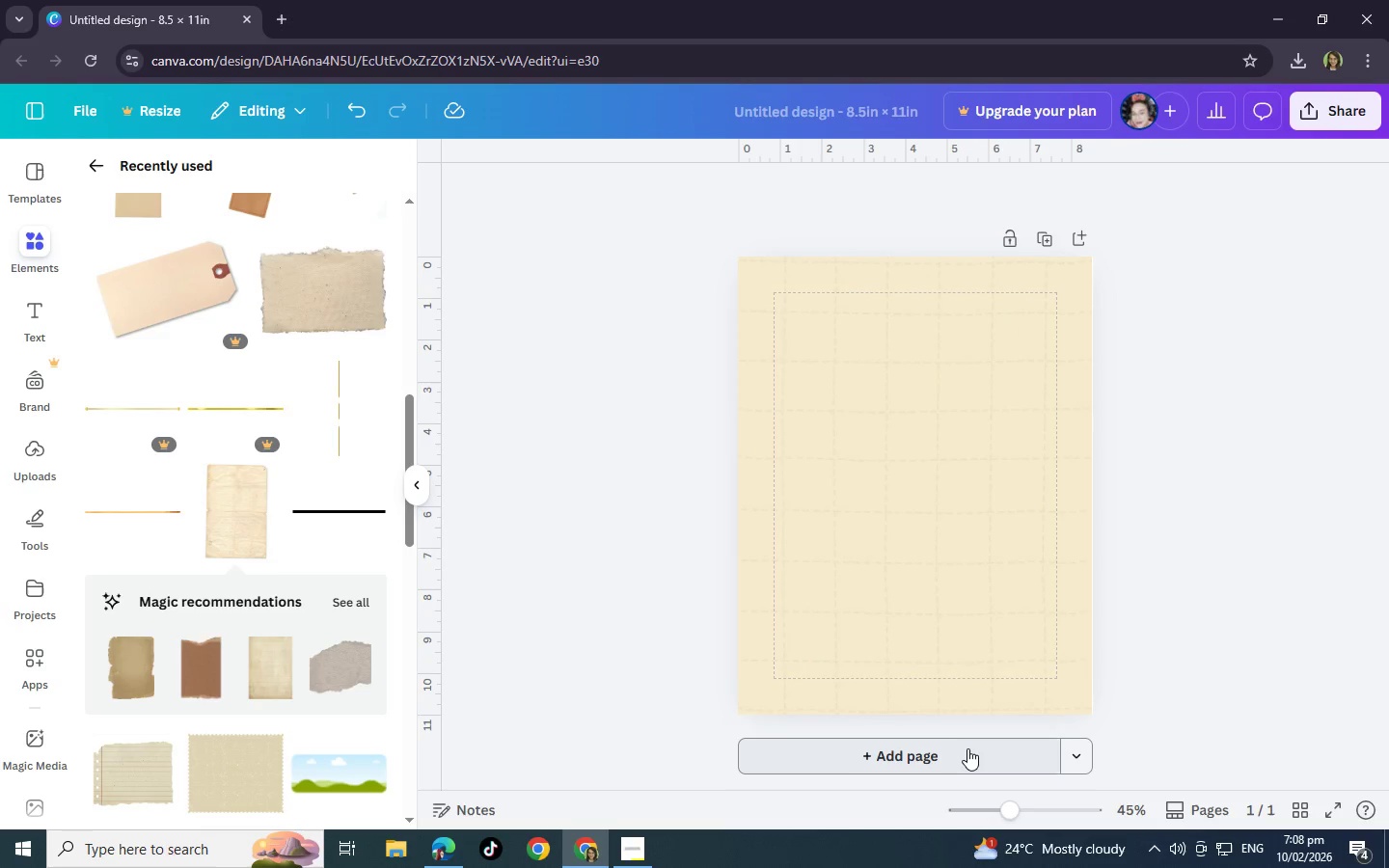 
left_click([968, 751])
 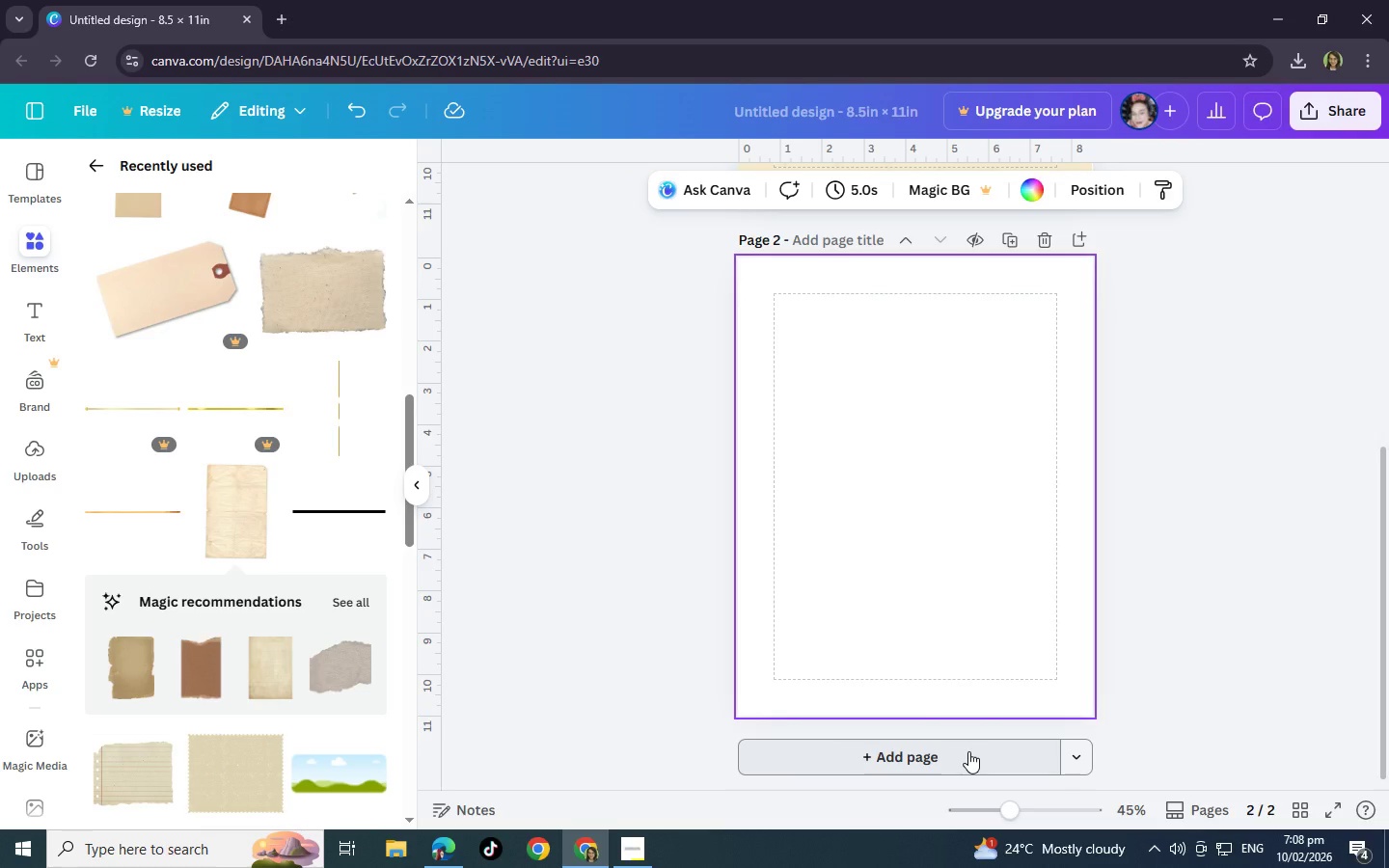 
scroll: coordinate [974, 698], scroll_direction: up, amount: 6.0
 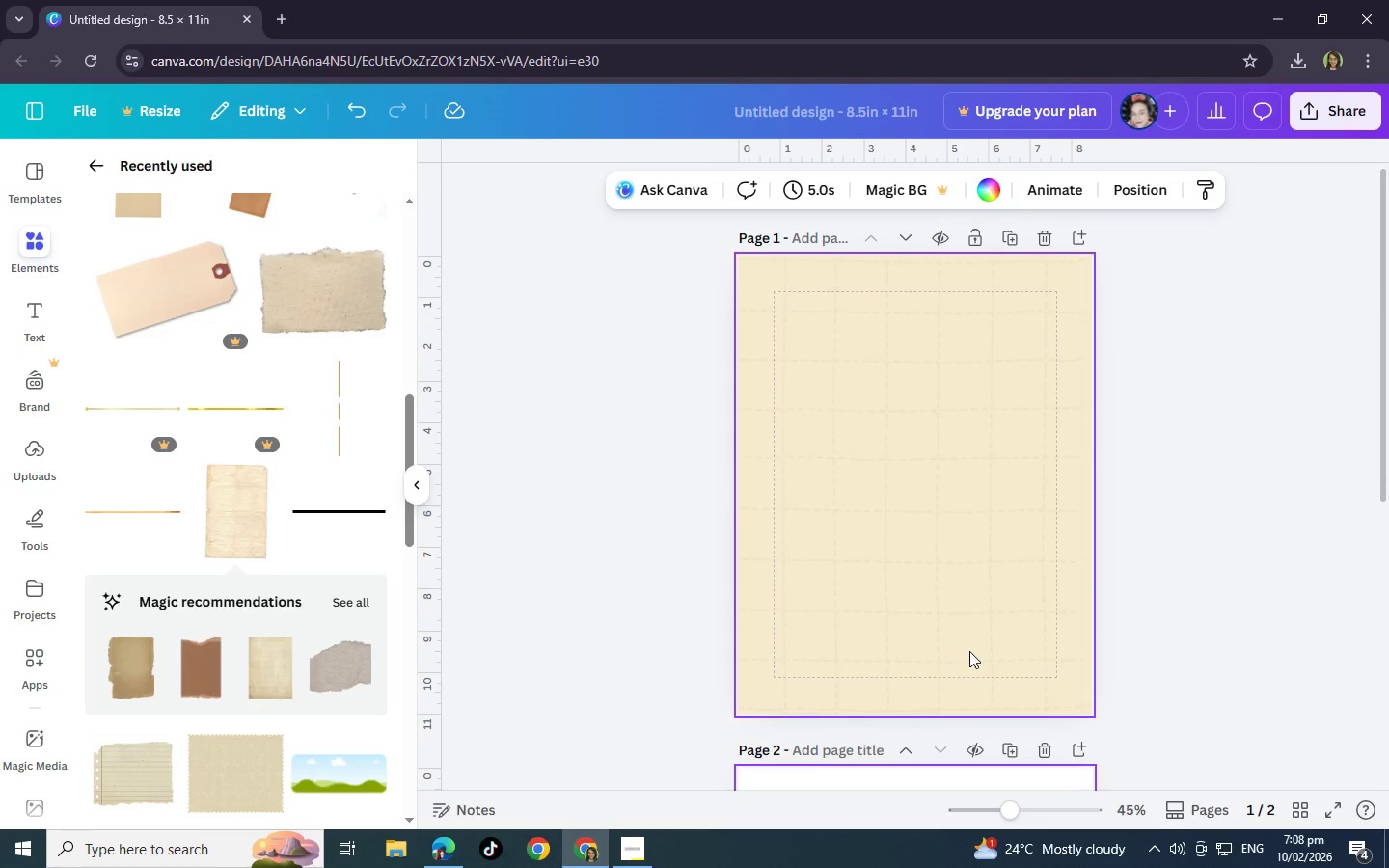 
left_click([969, 651])
 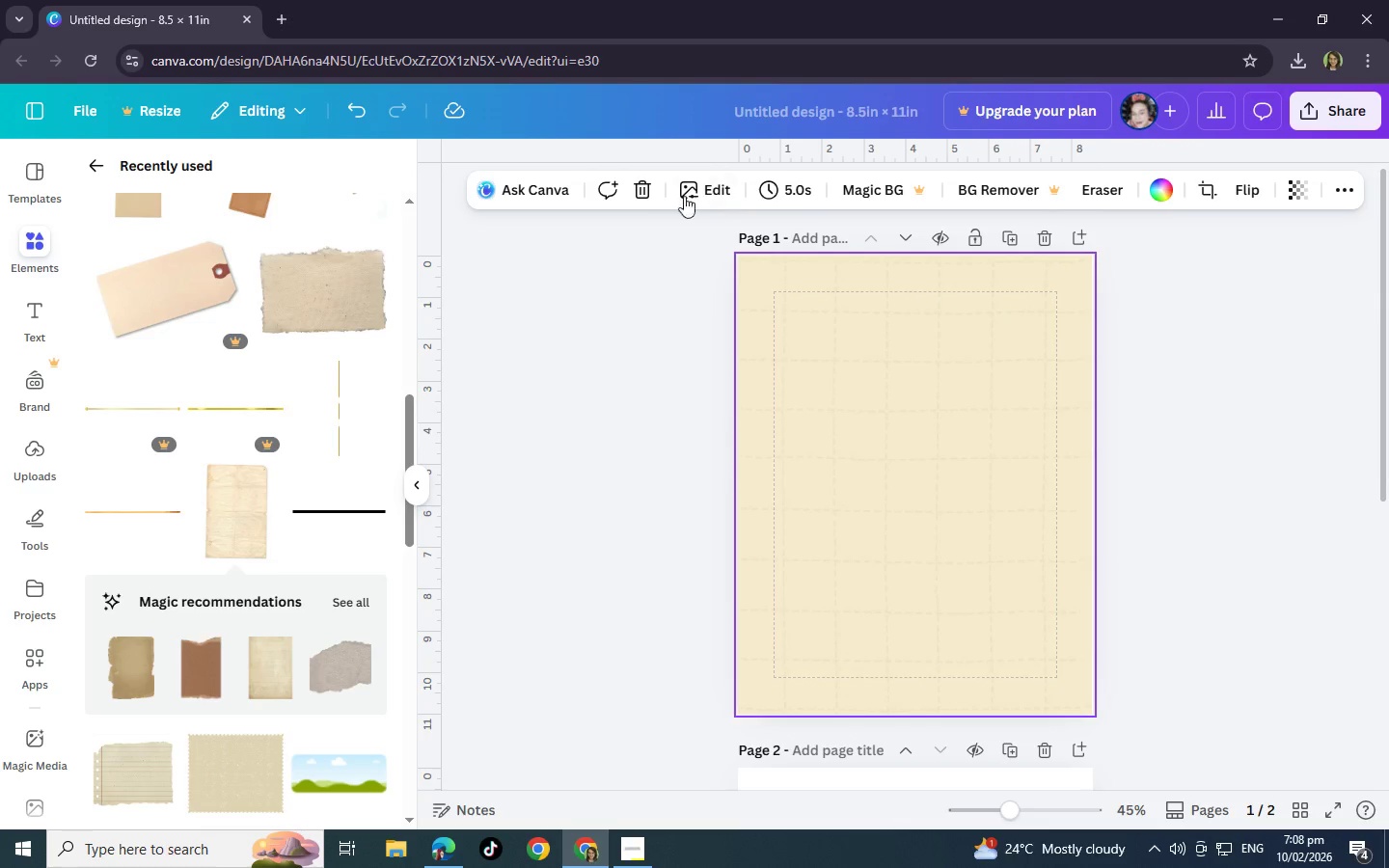 
left_click([642, 190])
 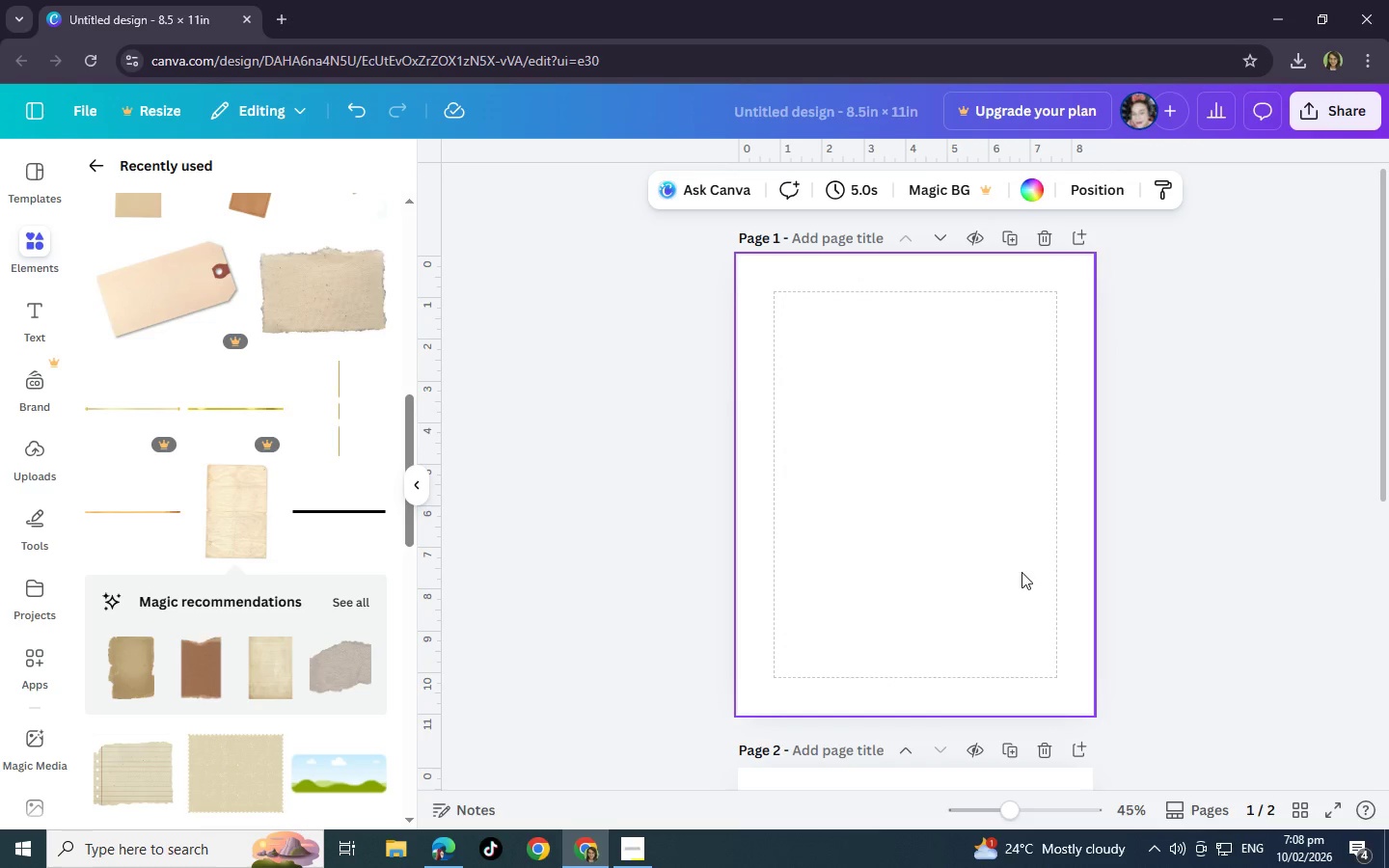 
scroll: coordinate [1021, 572], scroll_direction: down, amount: 4.0
 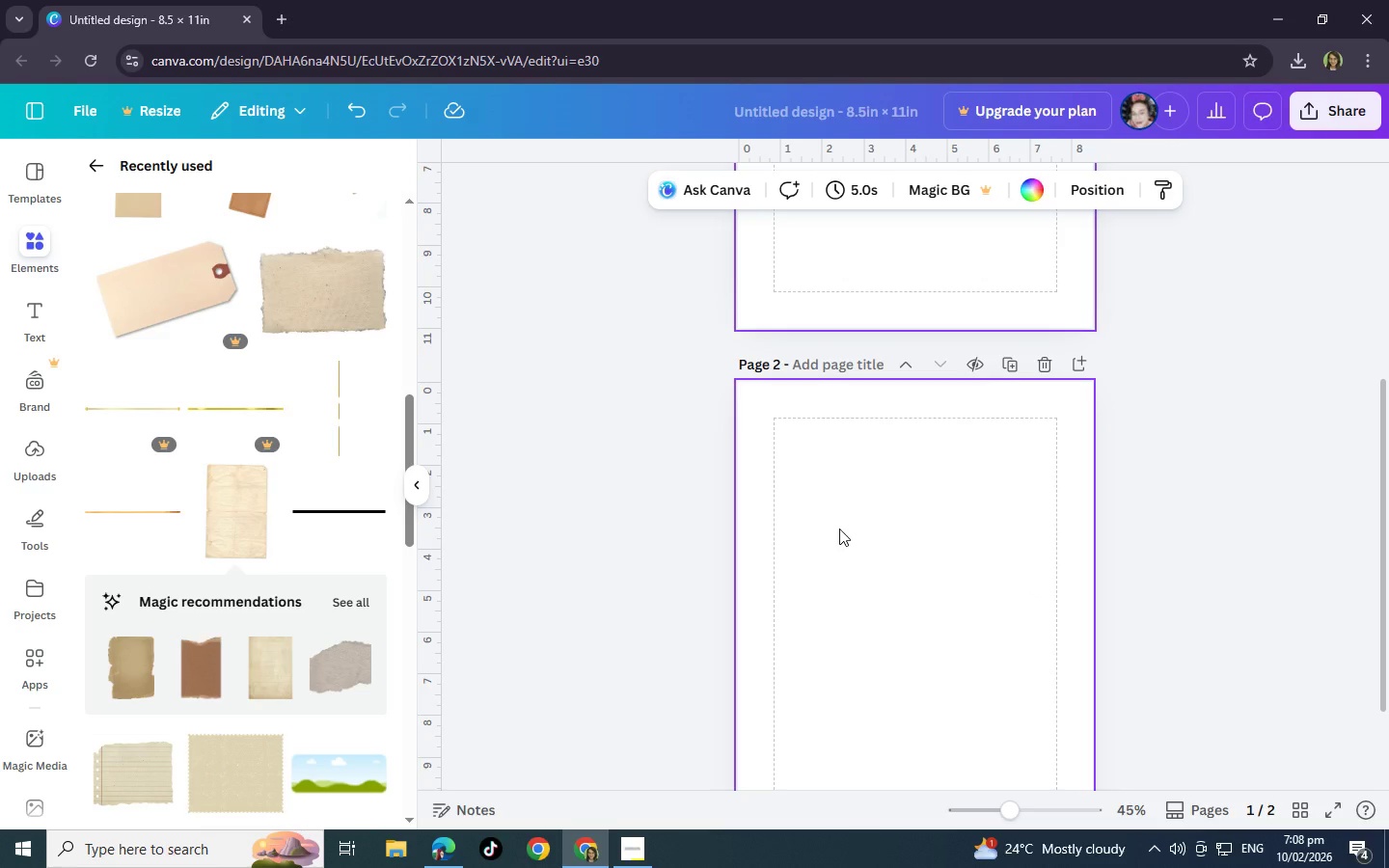 
wait(9.51)
 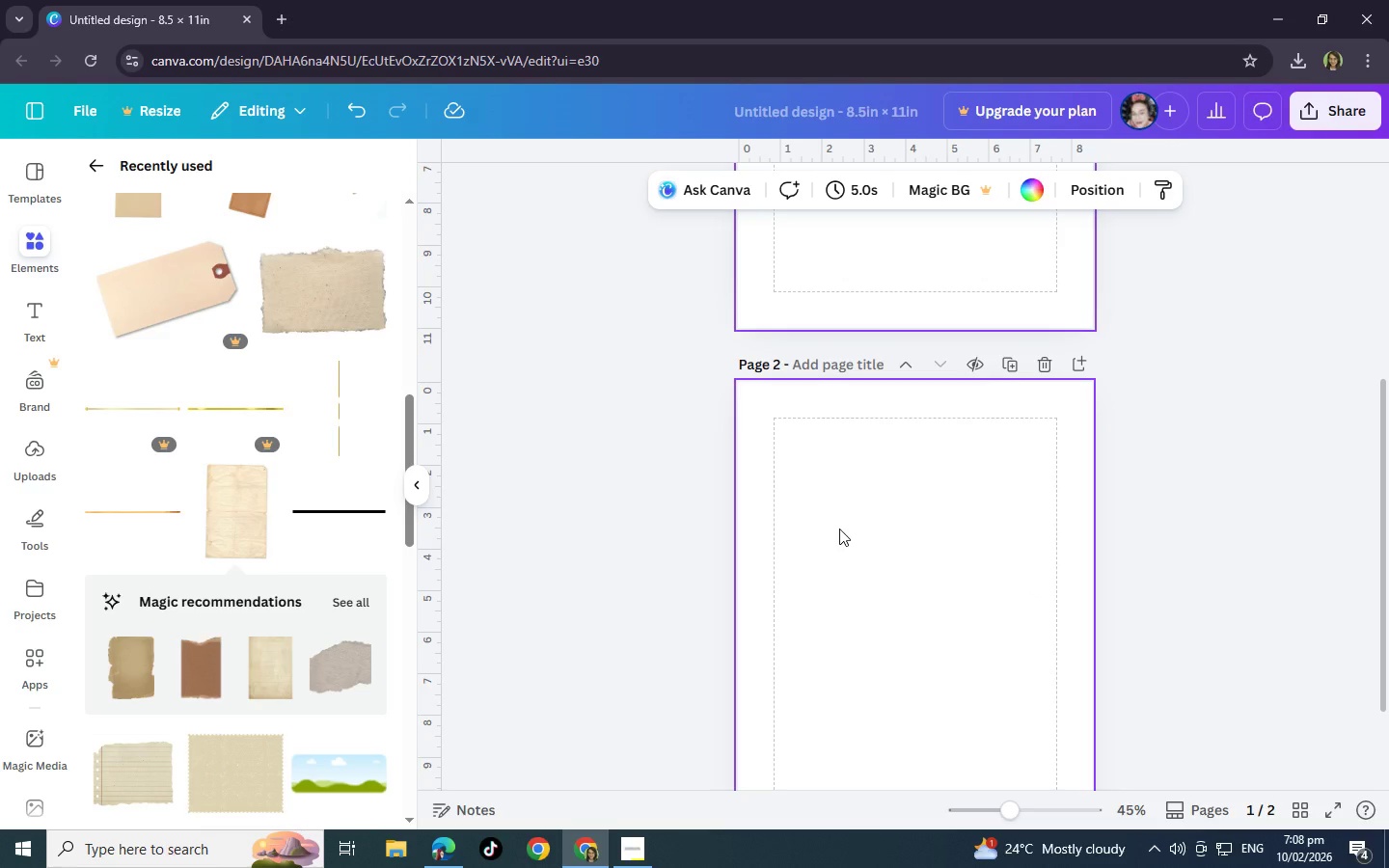 
scroll: coordinate [326, 468], scroll_direction: up, amount: 24.0
 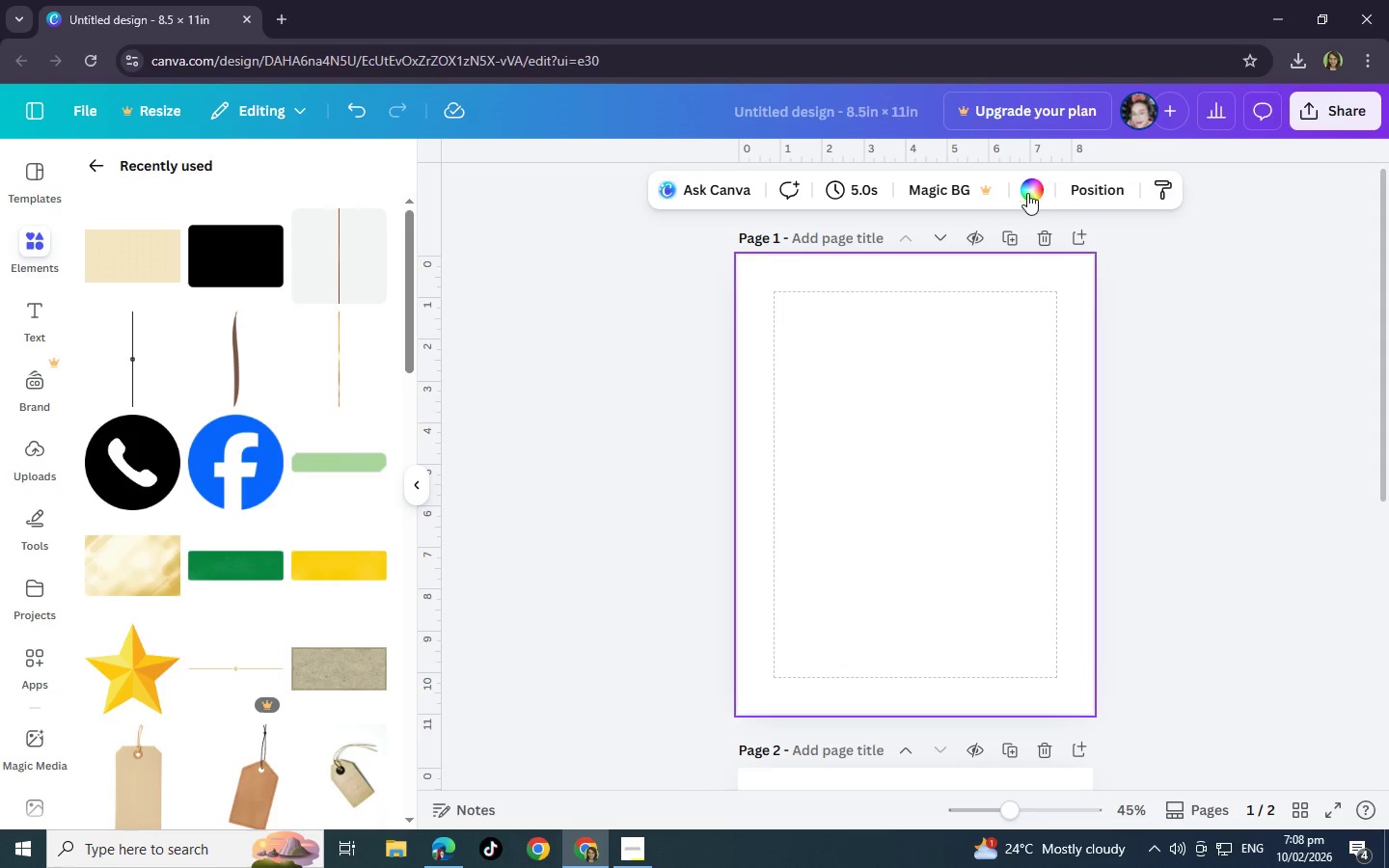 
left_click([1027, 193])
 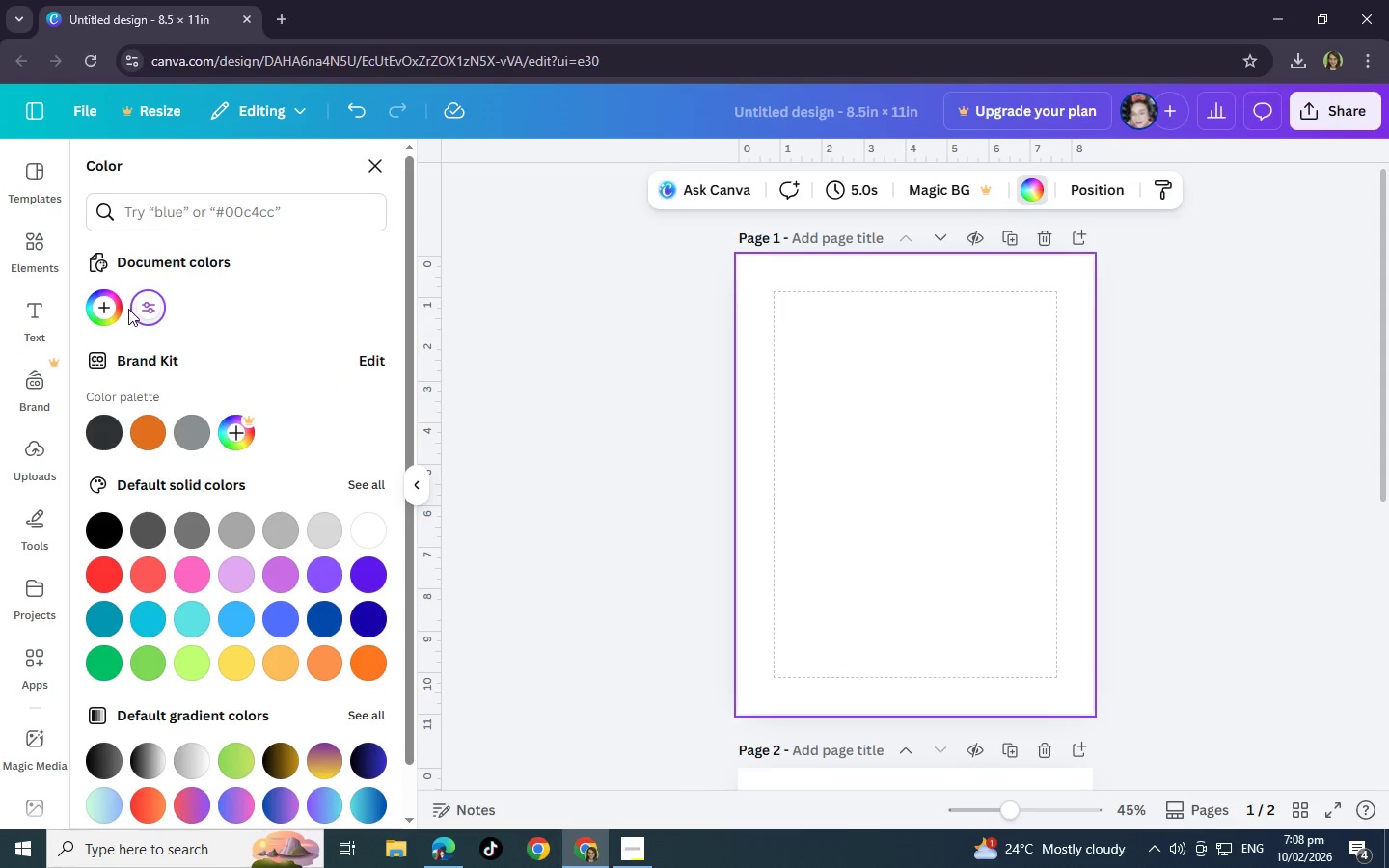 
left_click([103, 309])
 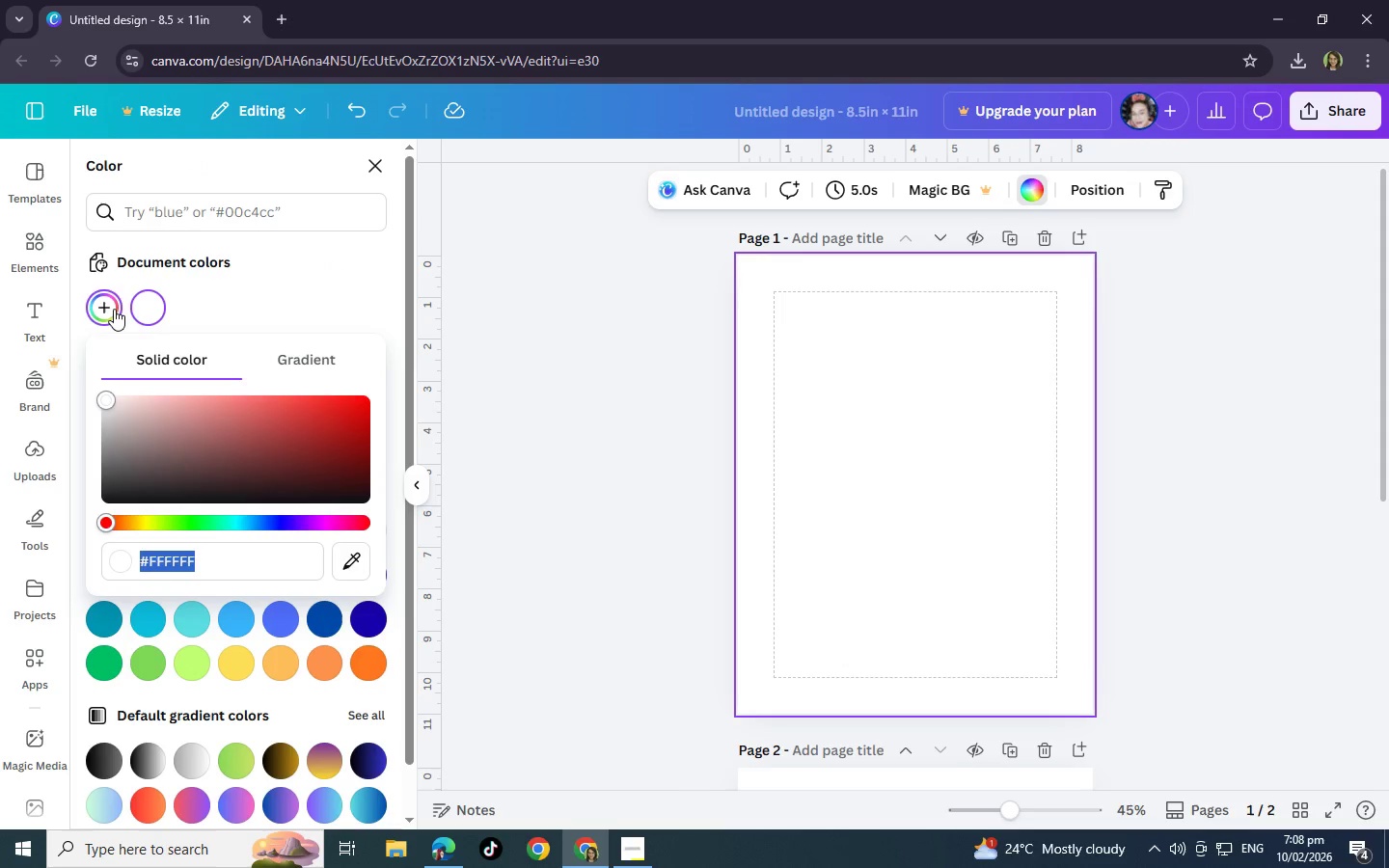 
wait(5.8)
 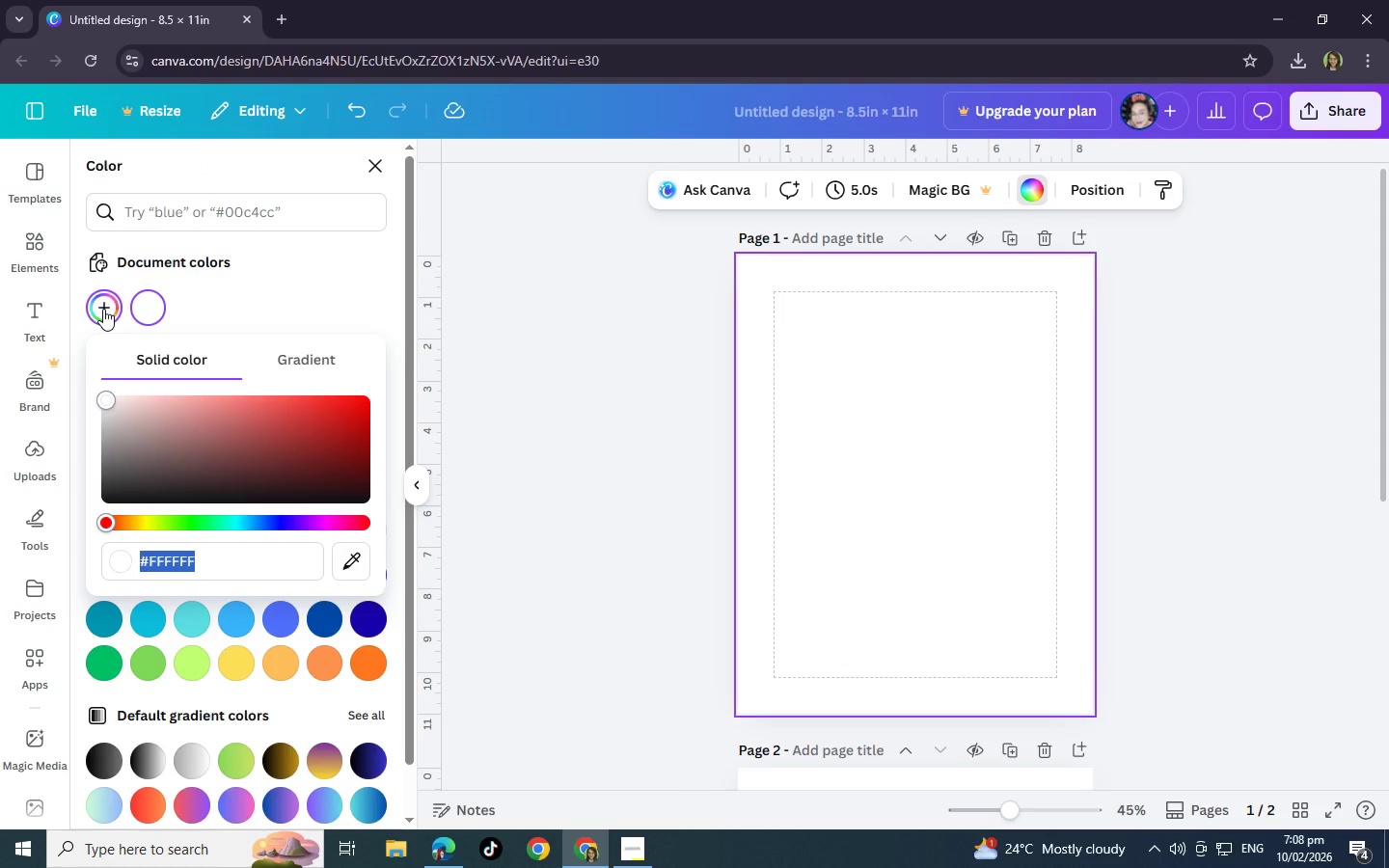 
left_click_drag(start_coordinate=[111, 521], to_coordinate=[134, 520])
 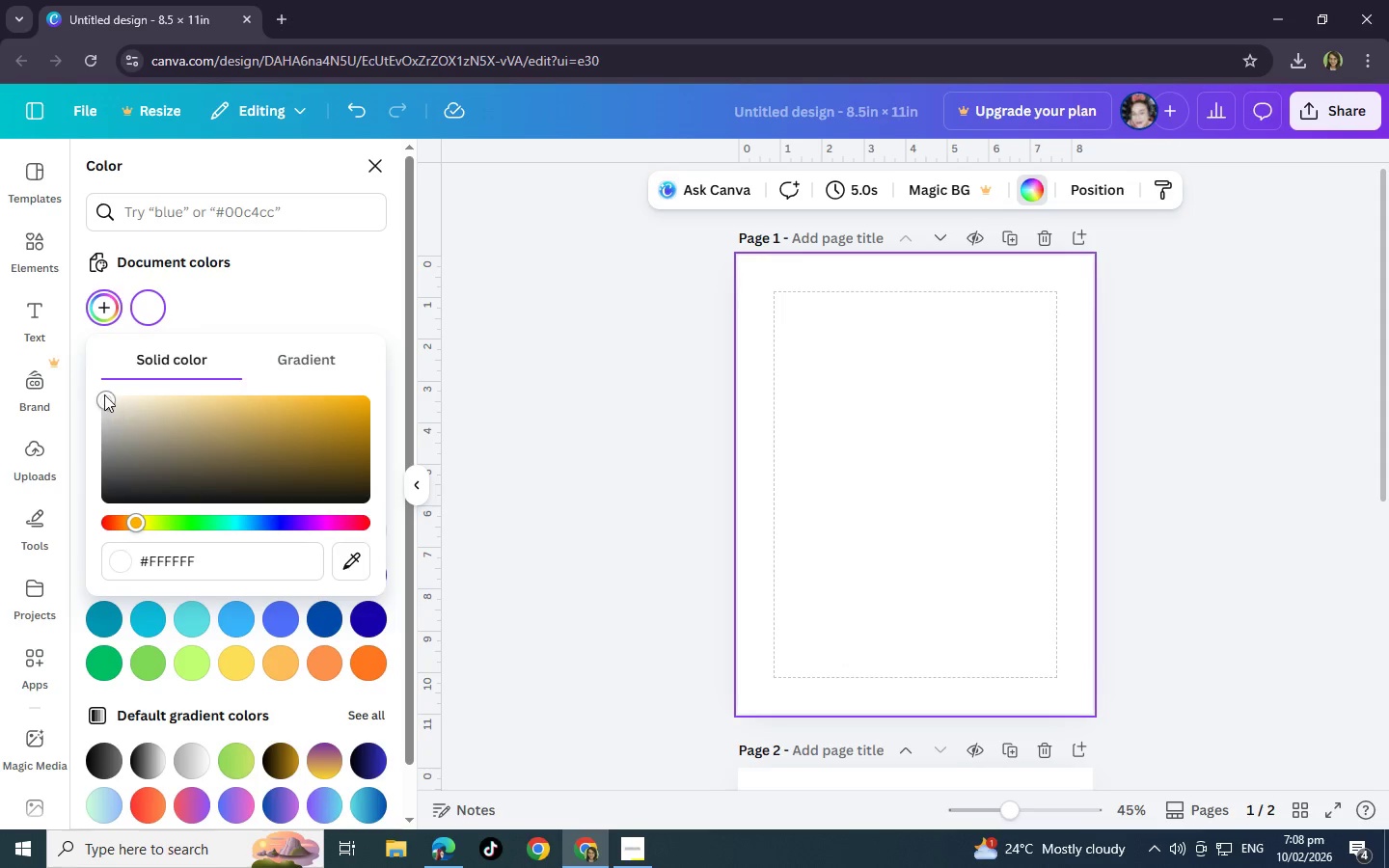 
left_click_drag(start_coordinate=[104, 394], to_coordinate=[161, 403])
 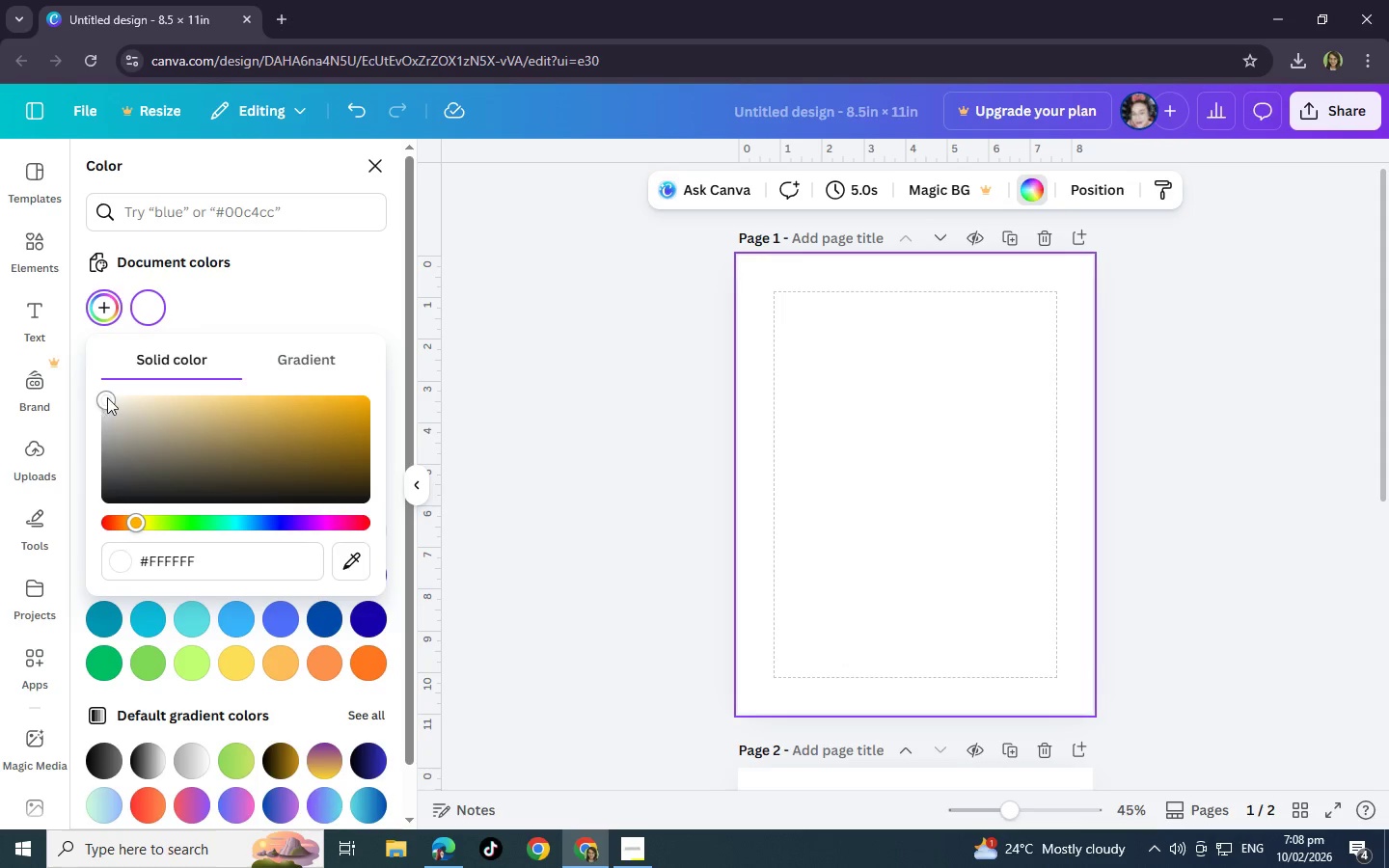 
left_click_drag(start_coordinate=[107, 397], to_coordinate=[161, 395])
 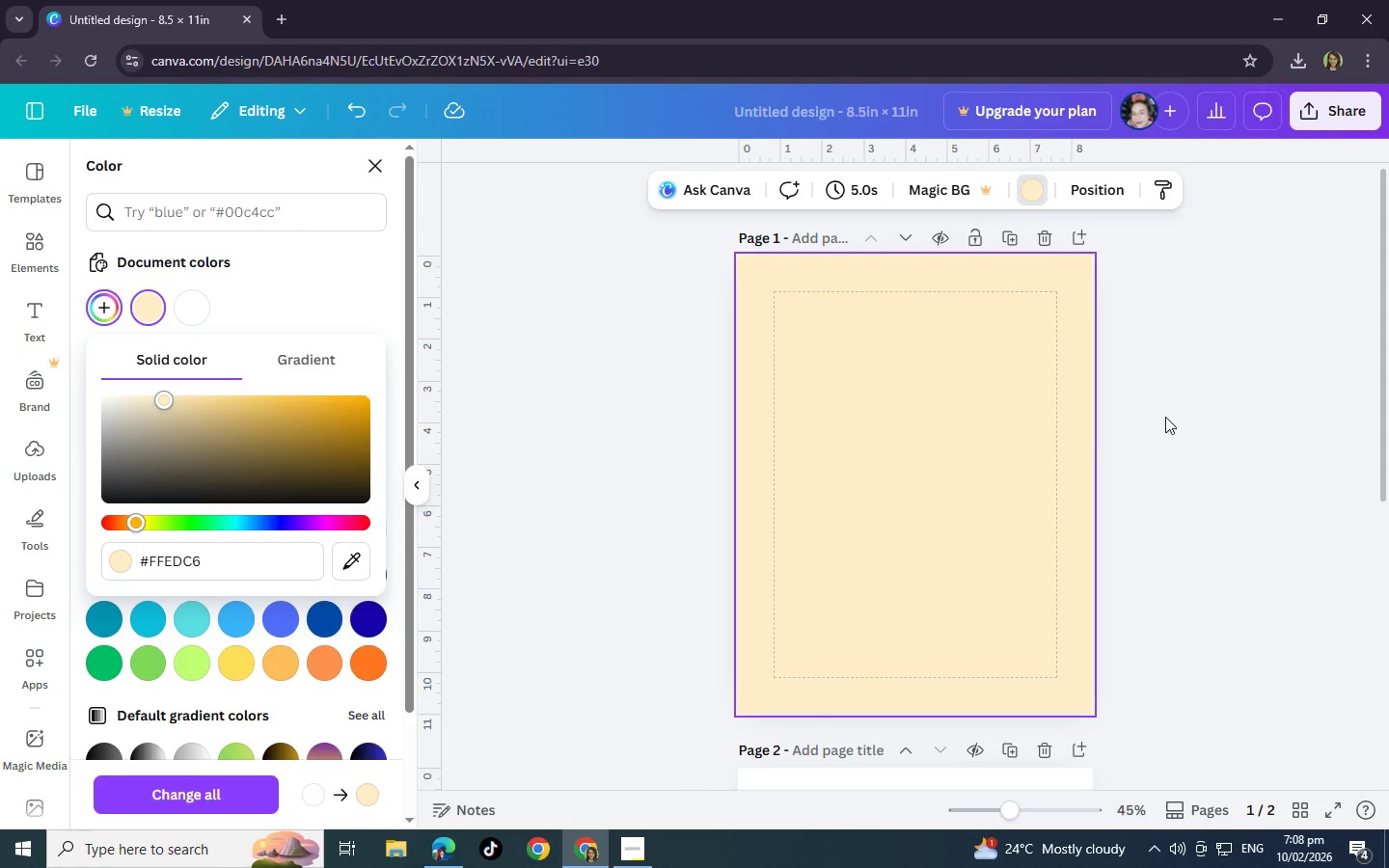 
left_click([1170, 418])
 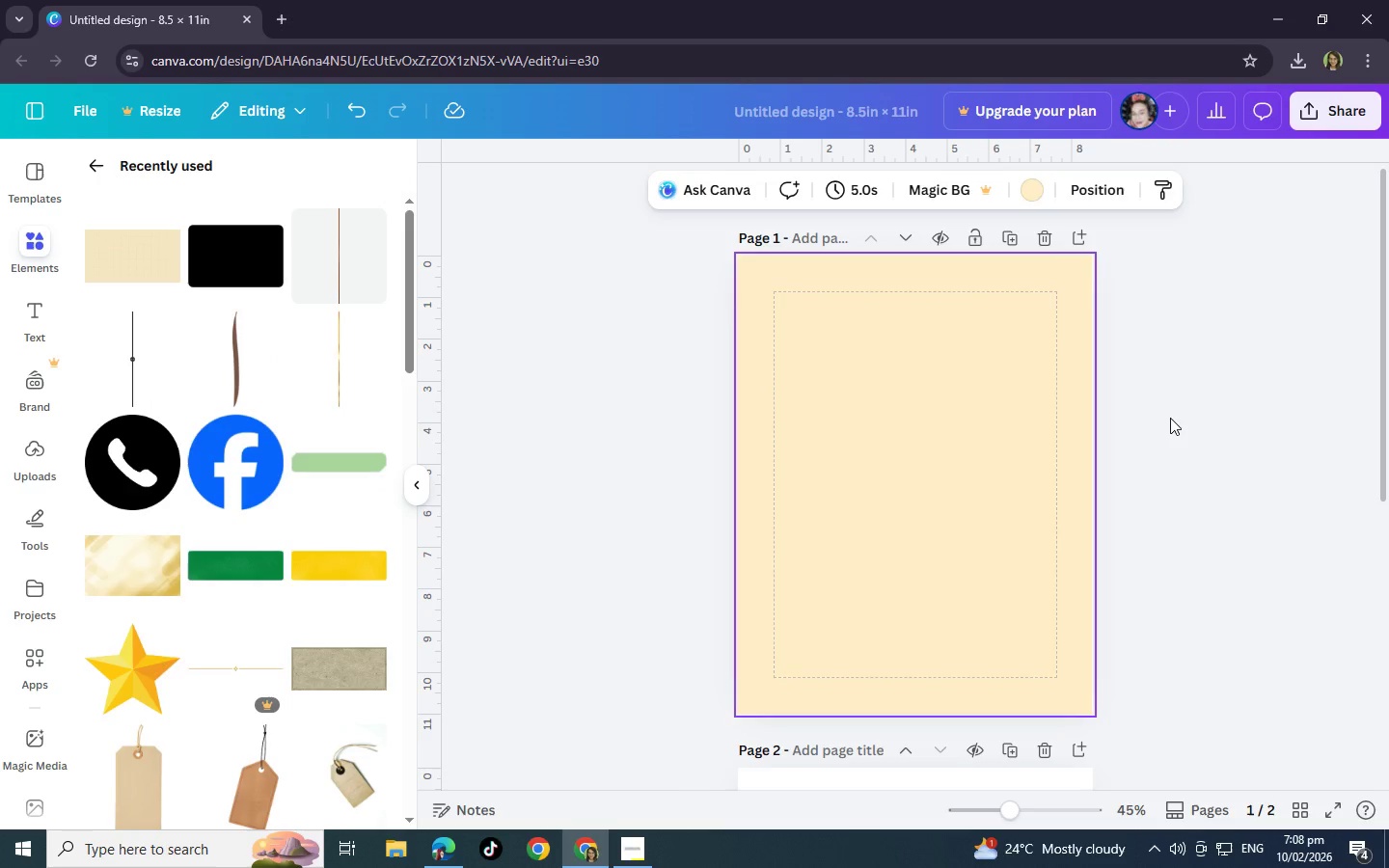 
left_click([1170, 418])
 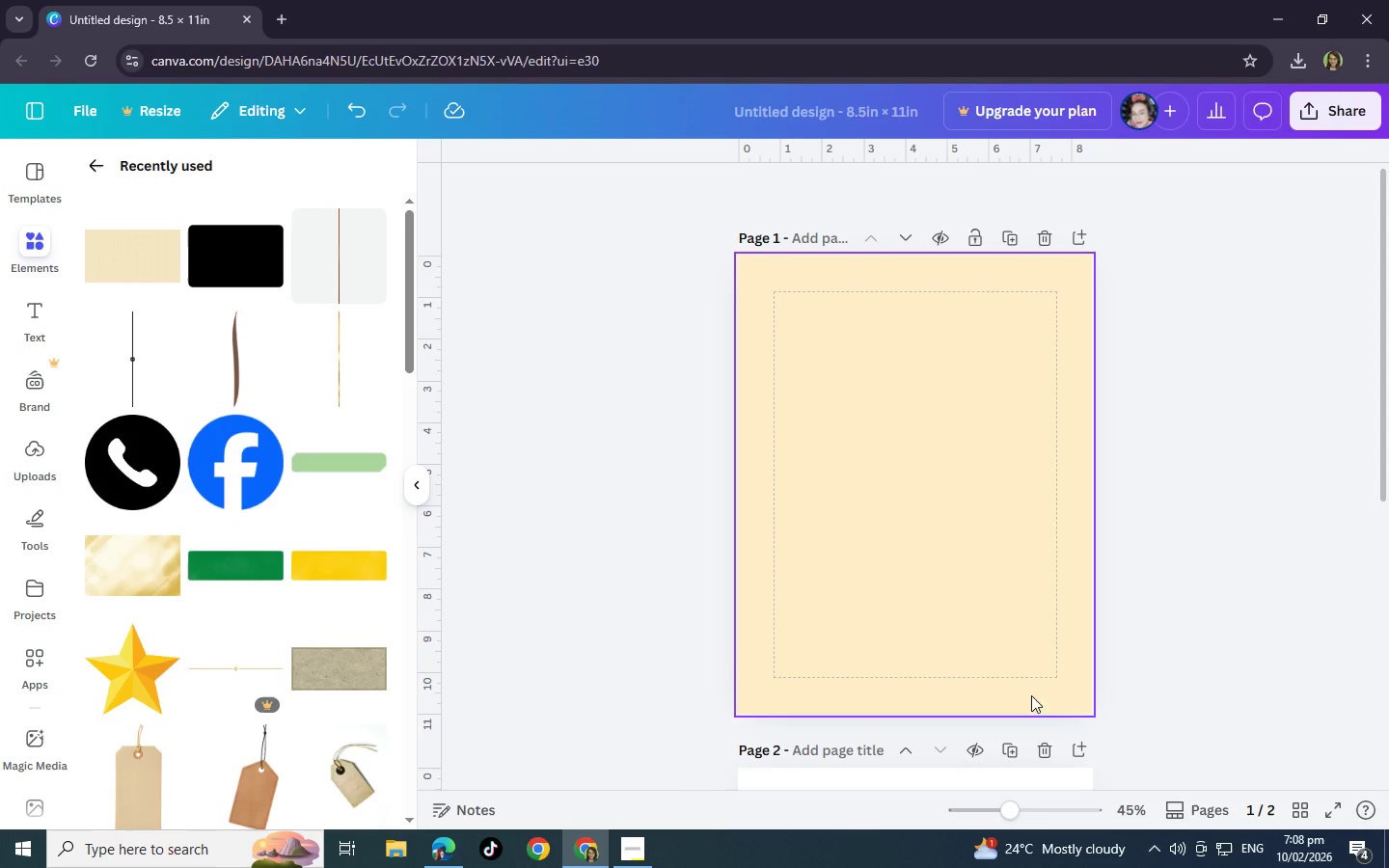 
left_click([1007, 746])
 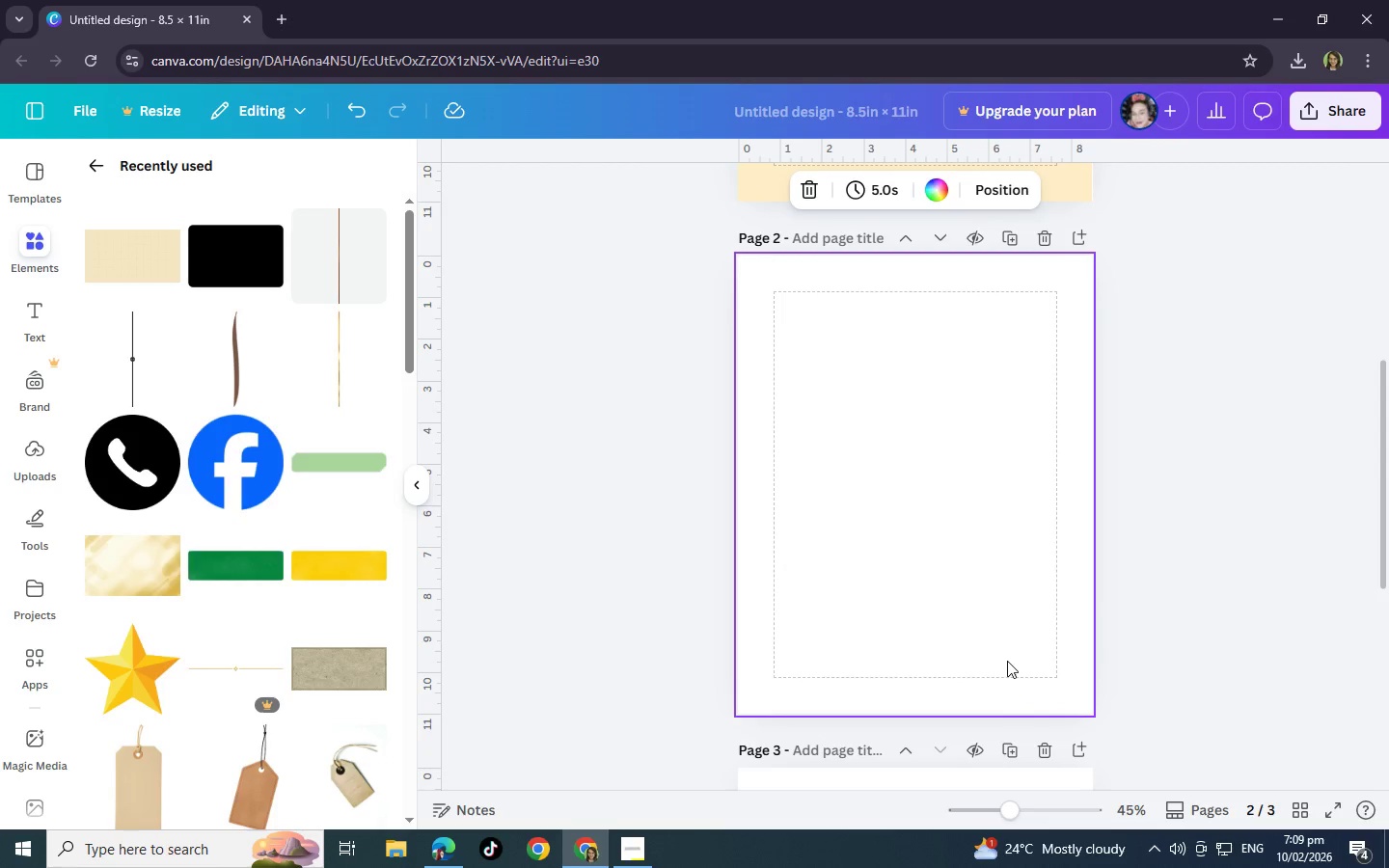 
scroll: coordinate [1019, 662], scroll_direction: up, amount: 3.0
 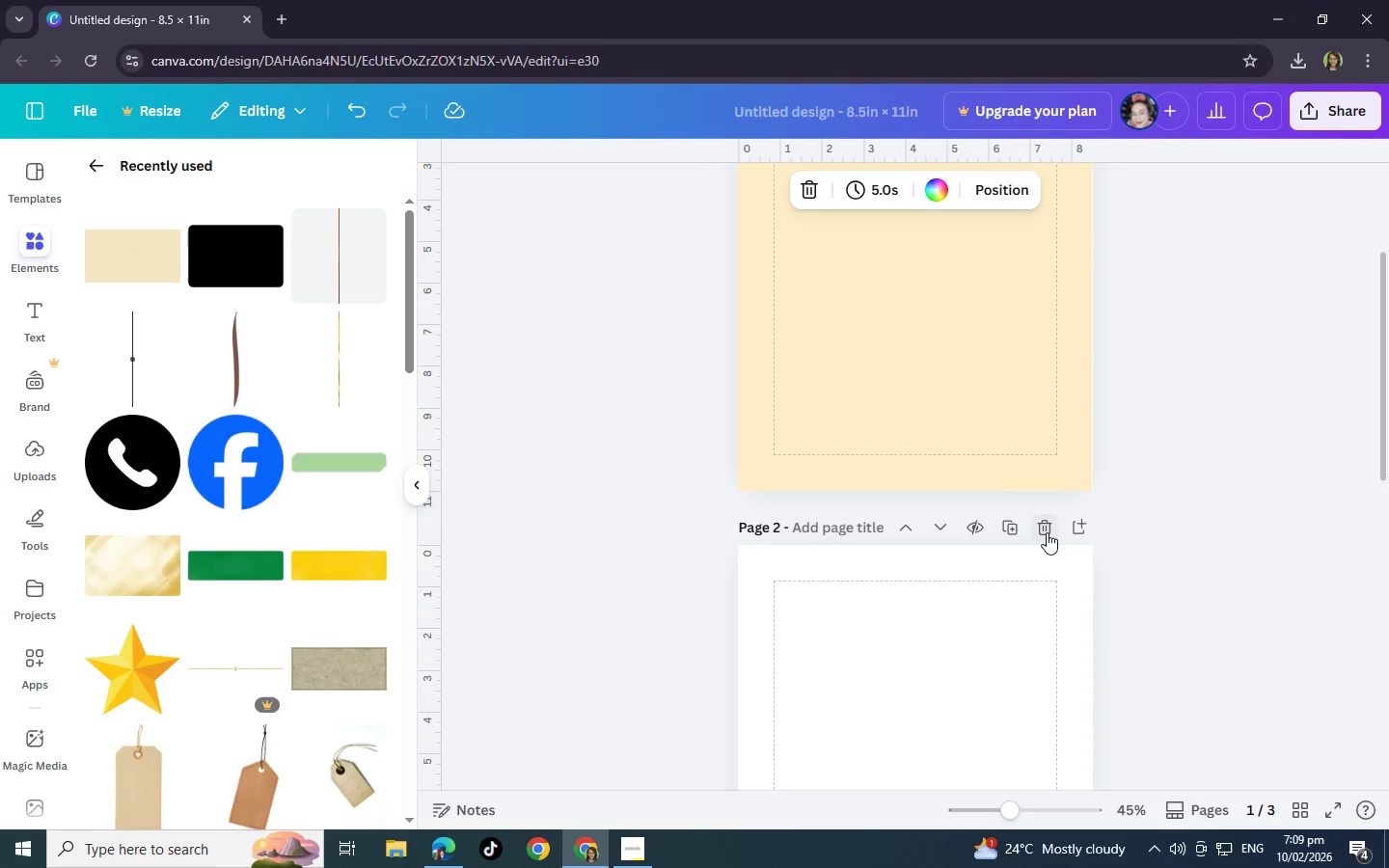 
left_click([1046, 532])
 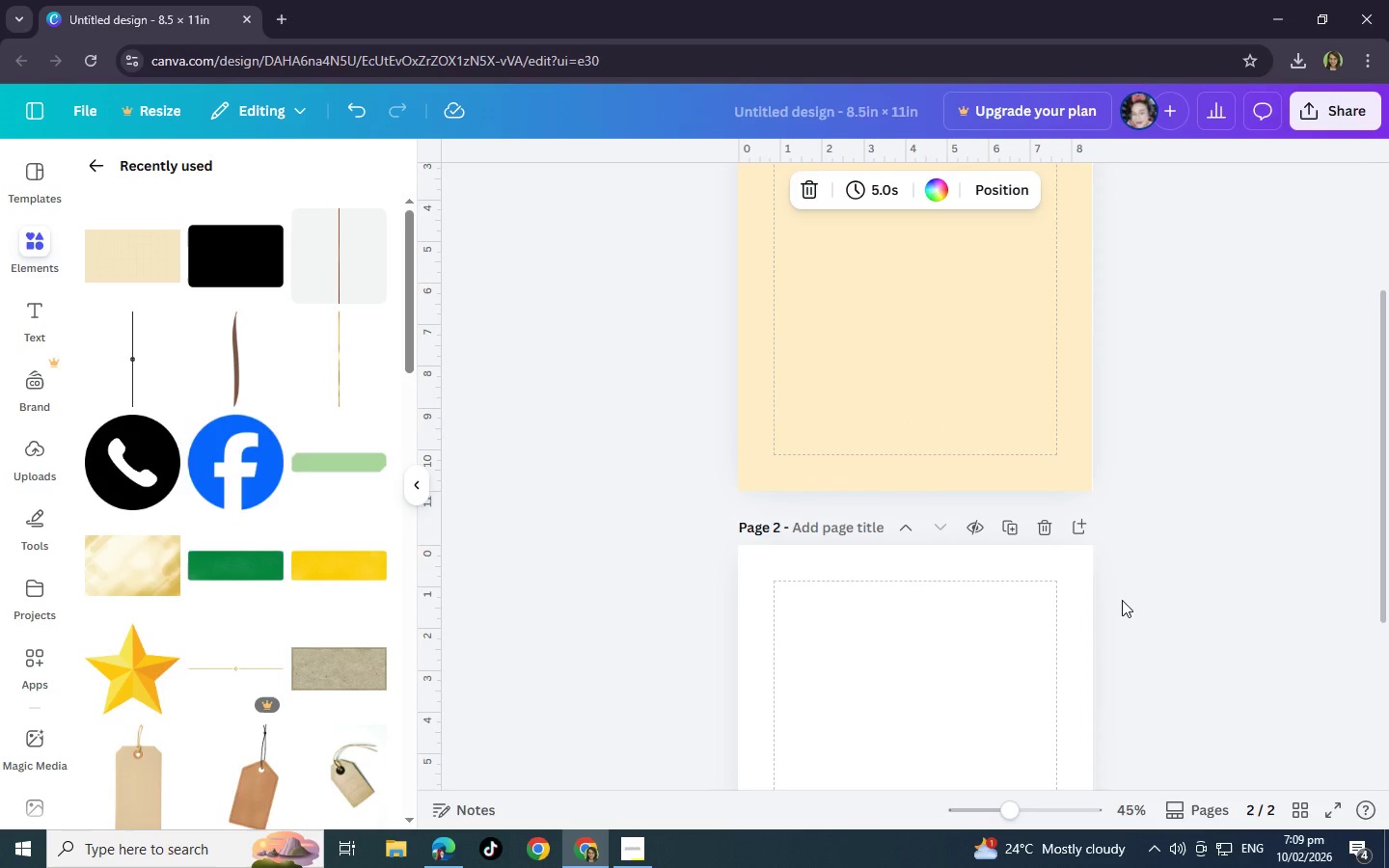 
scroll: coordinate [1122, 600], scroll_direction: up, amount: 3.0
 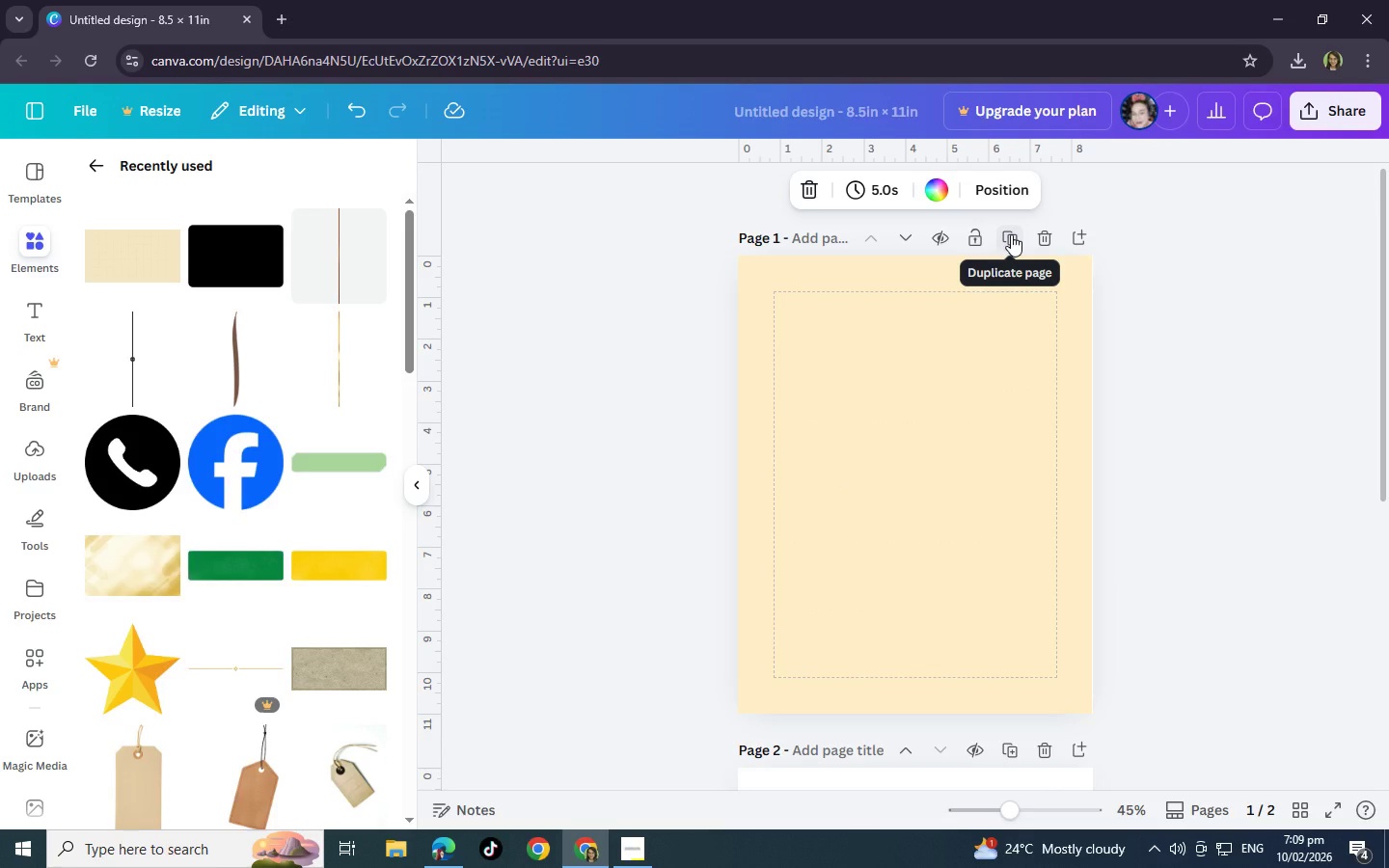 
left_click([1011, 234])
 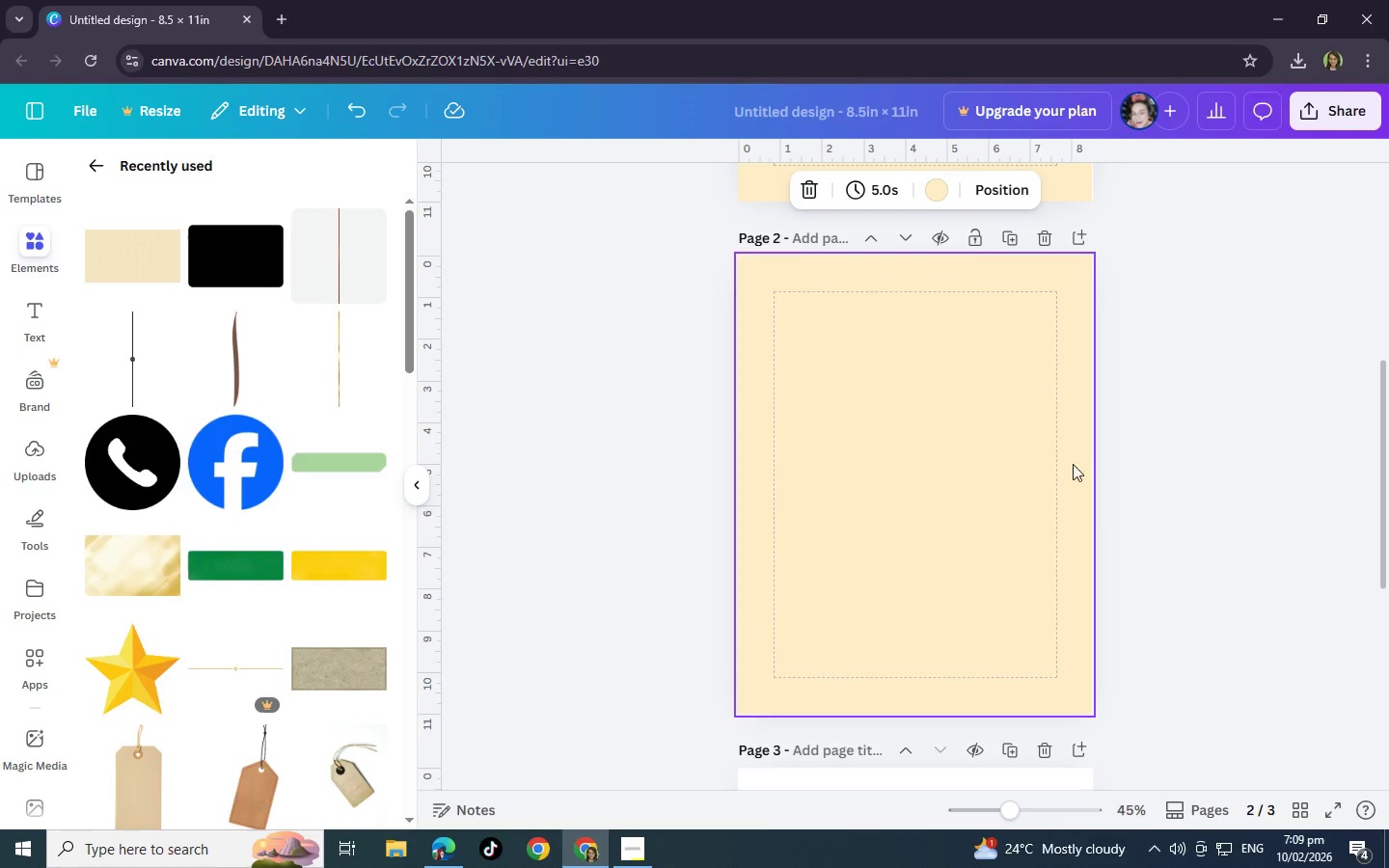 
scroll: coordinate [1070, 563], scroll_direction: down, amount: 3.0
 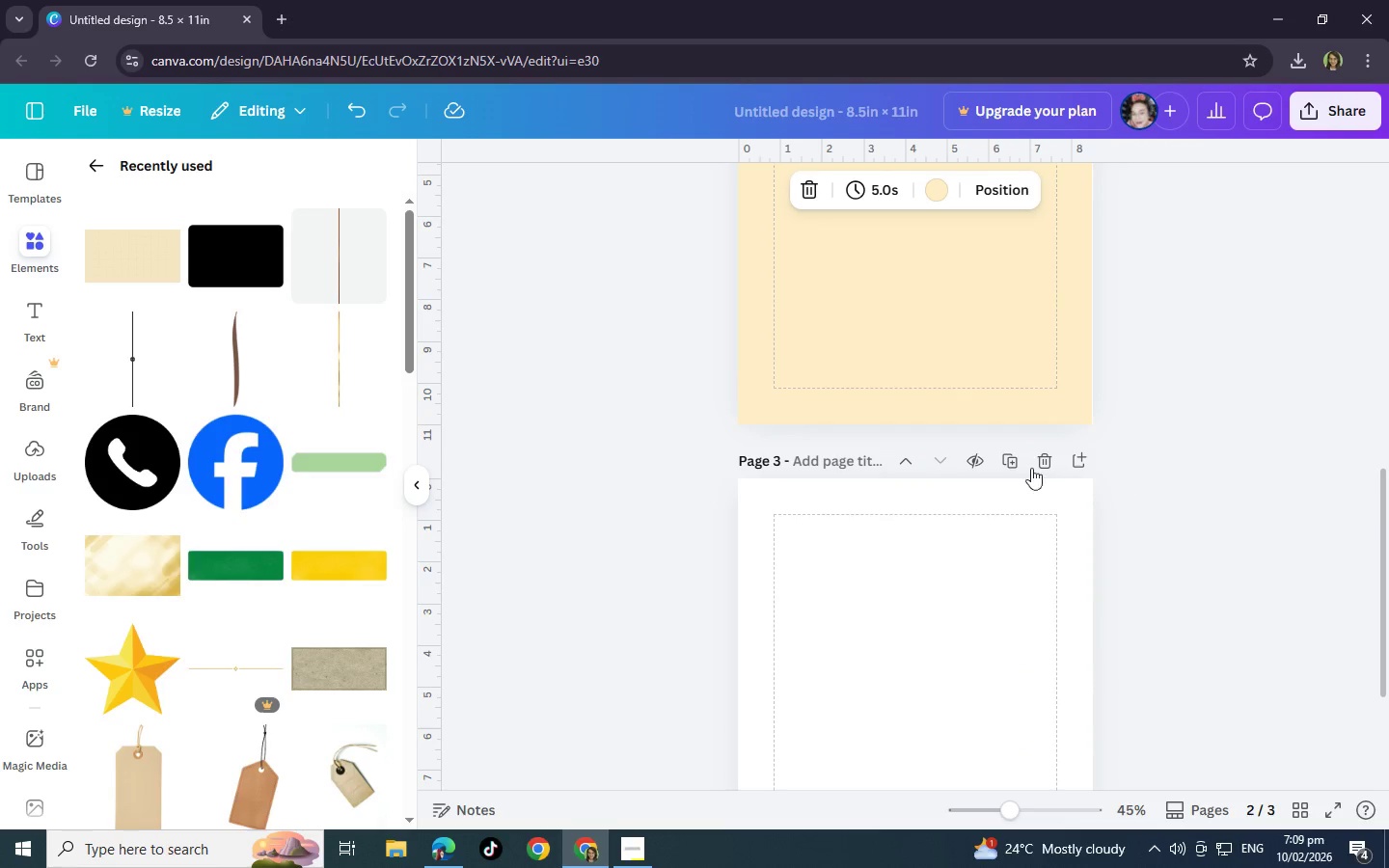 
left_click([1041, 461])
 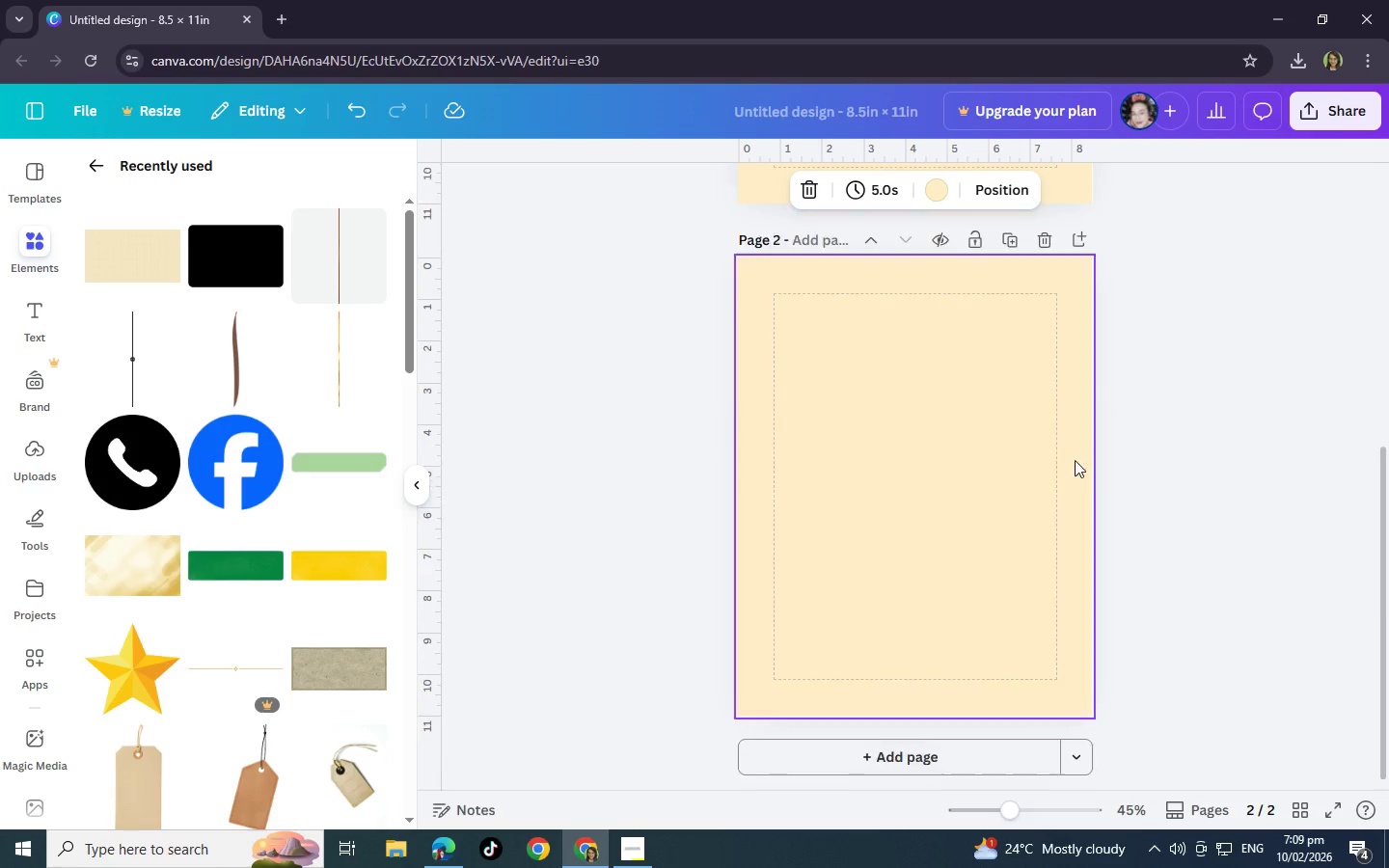 
scroll: coordinate [1154, 461], scroll_direction: down, amount: 5.0
 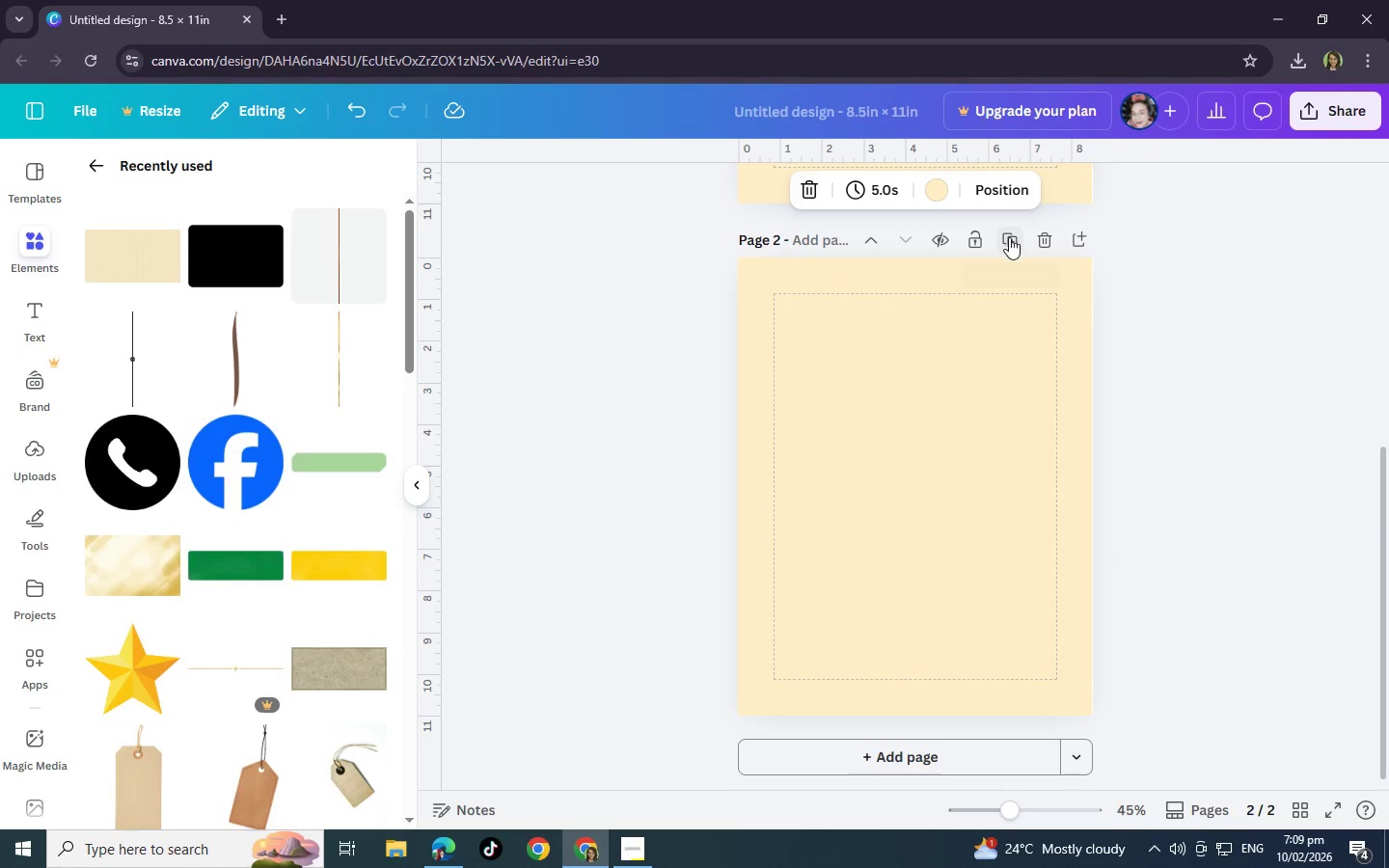 
left_click([1009, 237])
 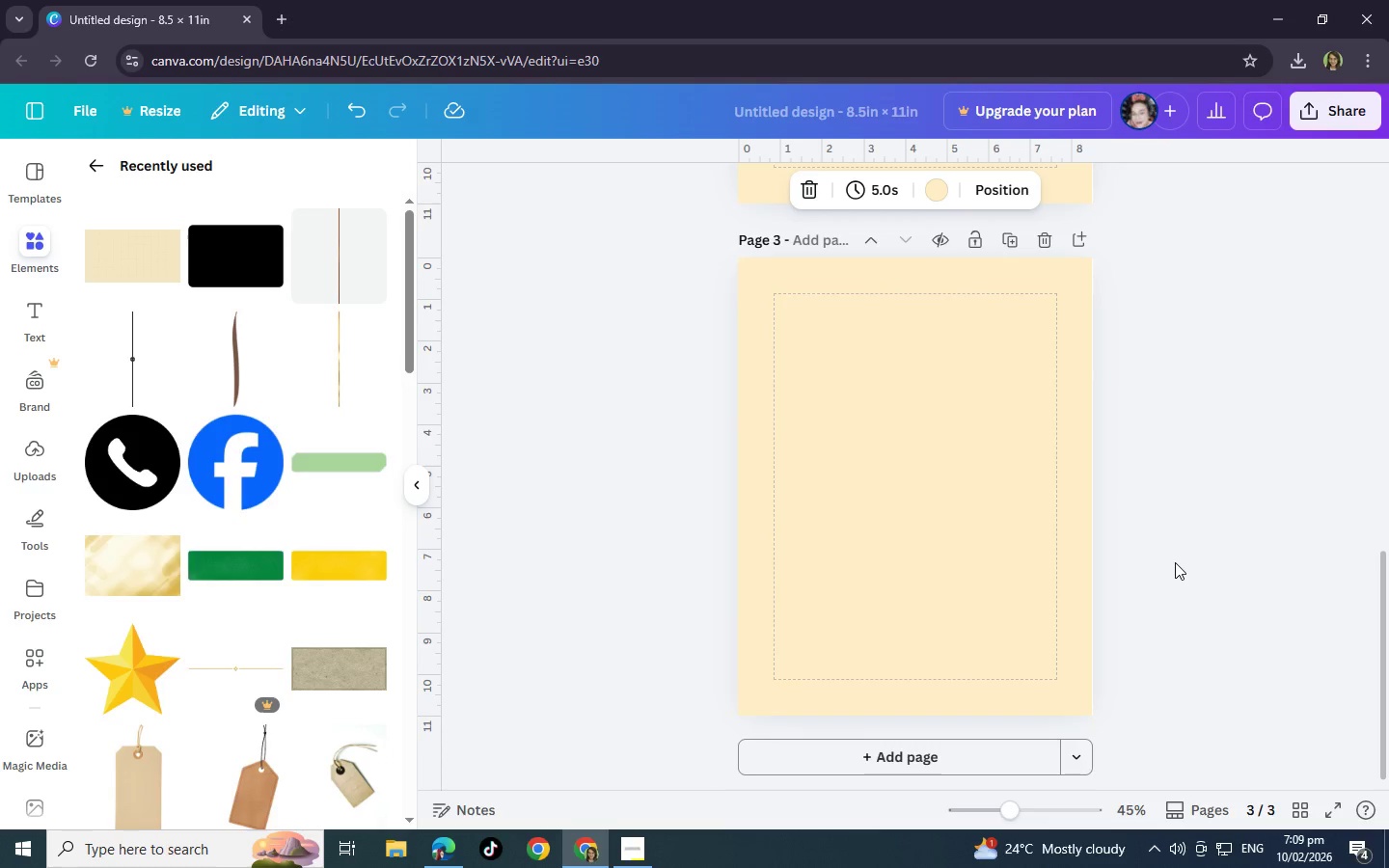 
scroll: coordinate [1175, 562], scroll_direction: up, amount: 13.0
 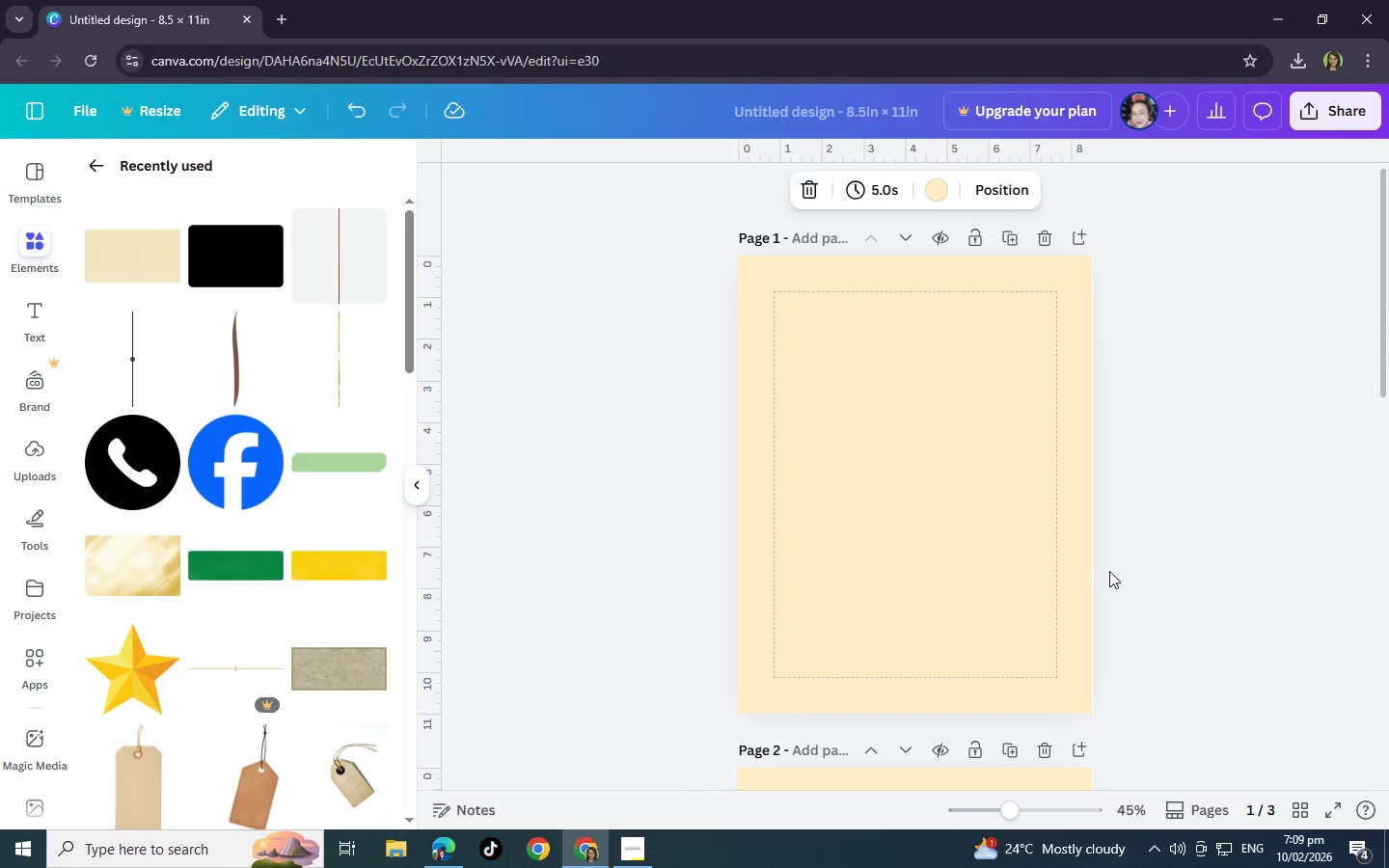 
left_click([28, 302])